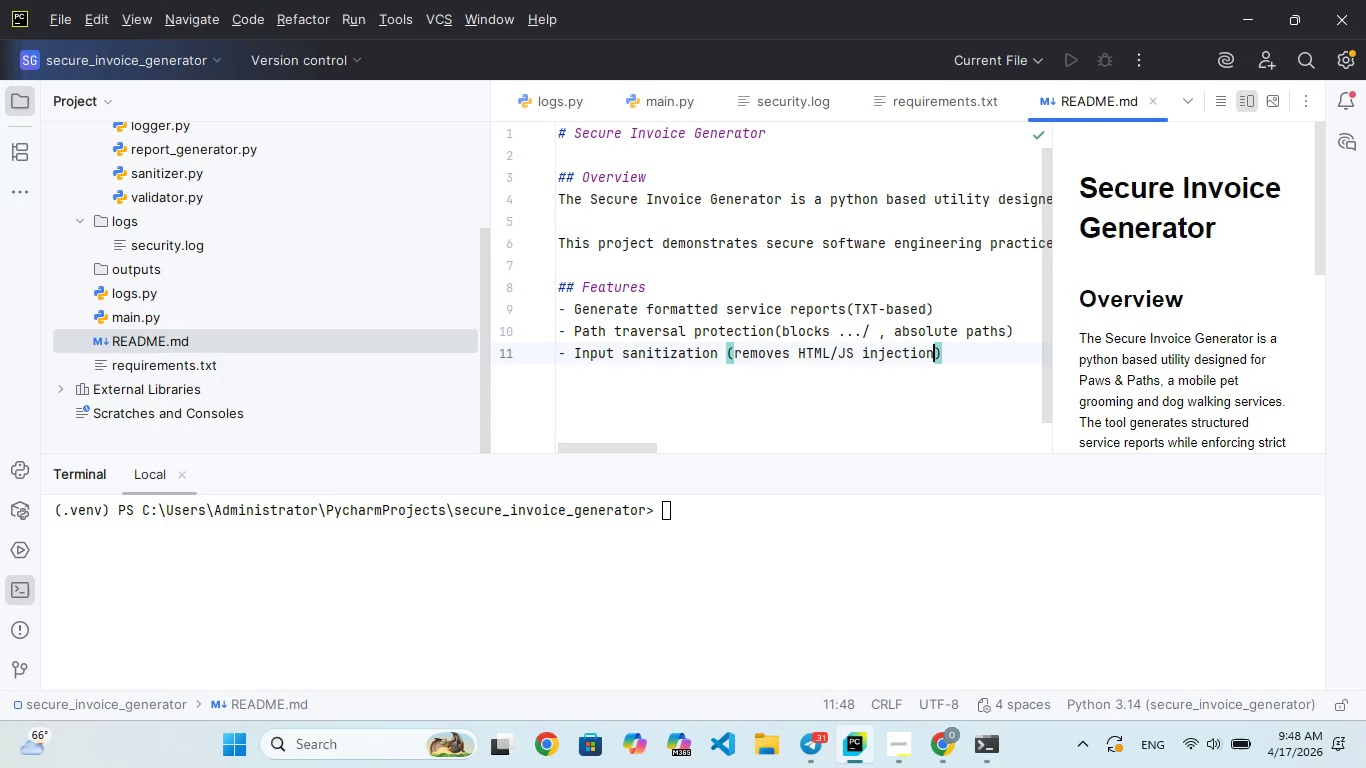 
scroll: coordinate [630, 299], scroll_direction: none, amount: 0.0
 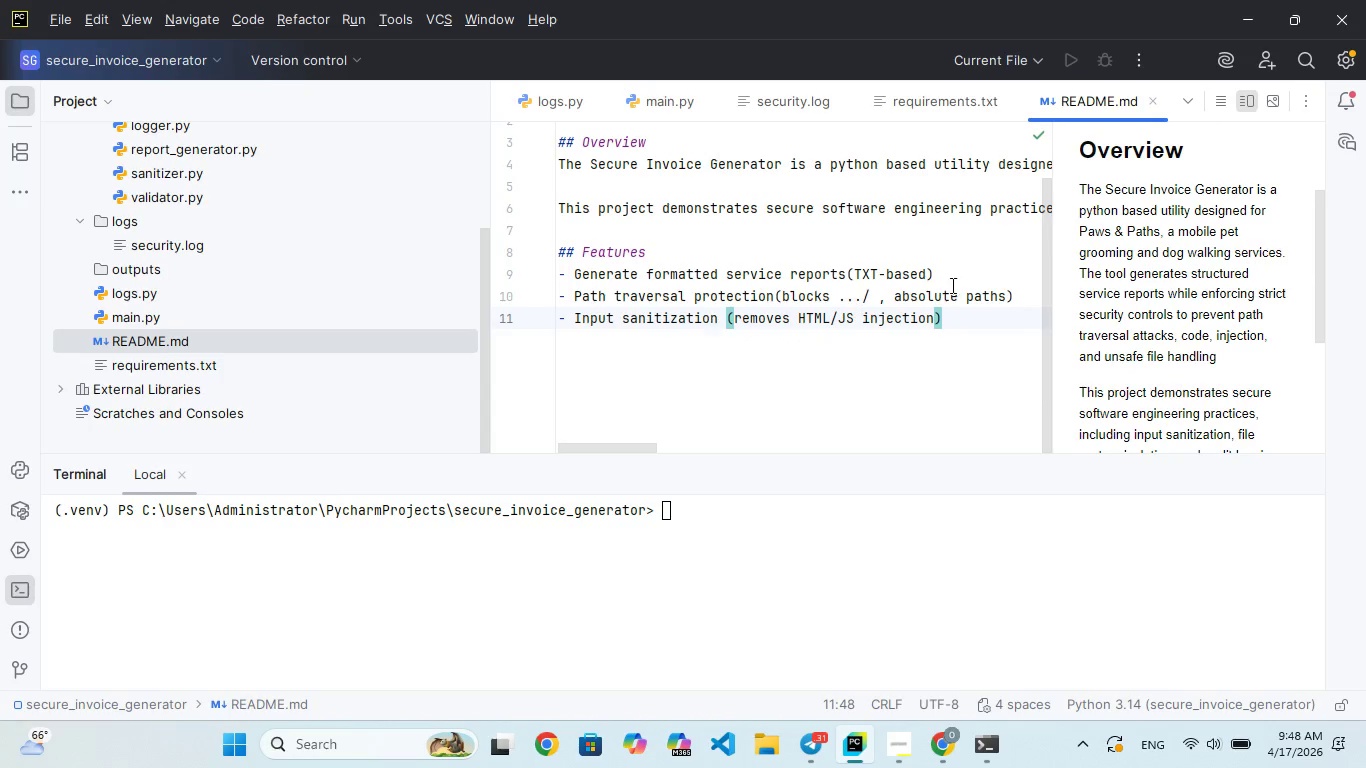 
left_click([912, 756])